 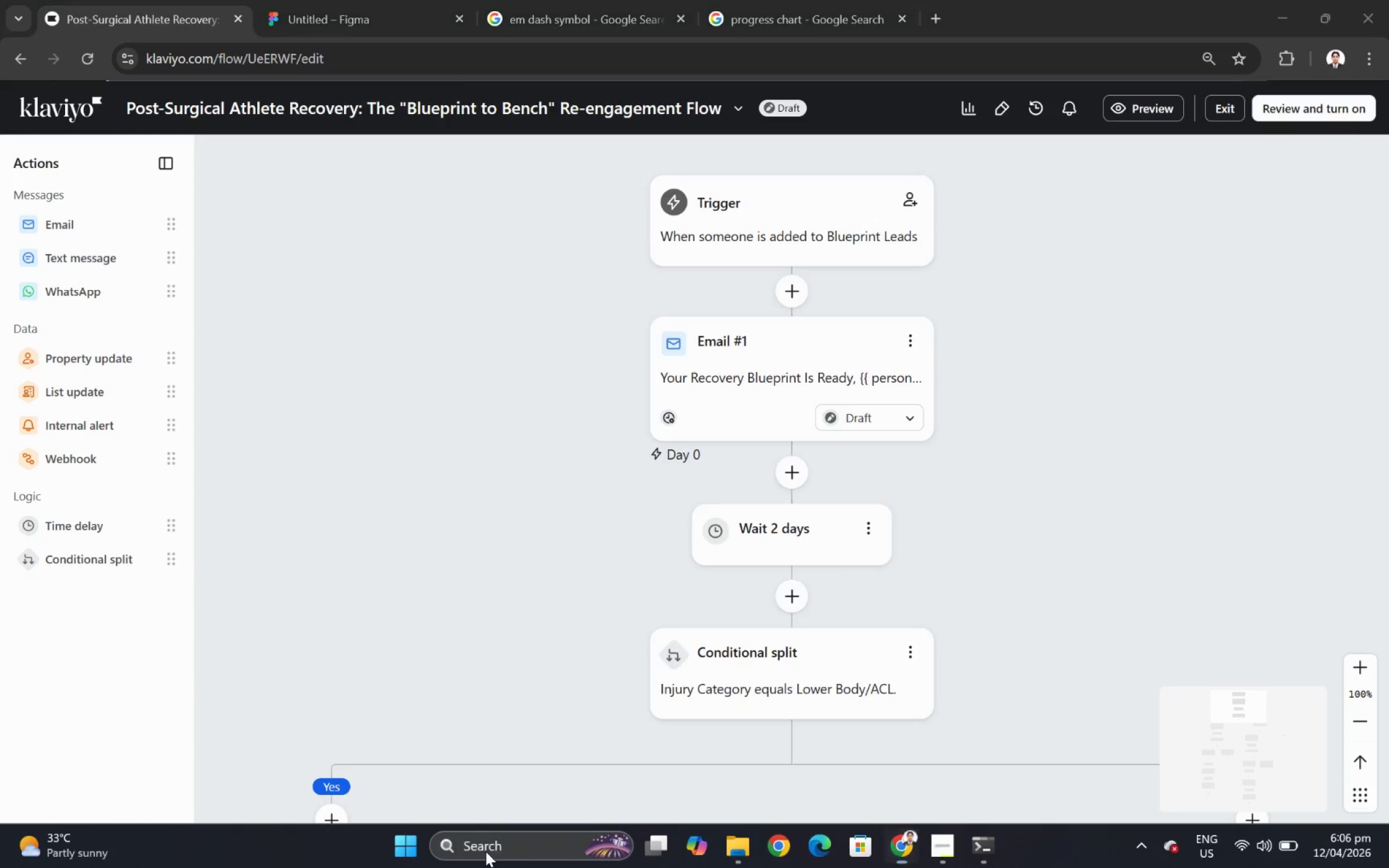 
type(w0or)
 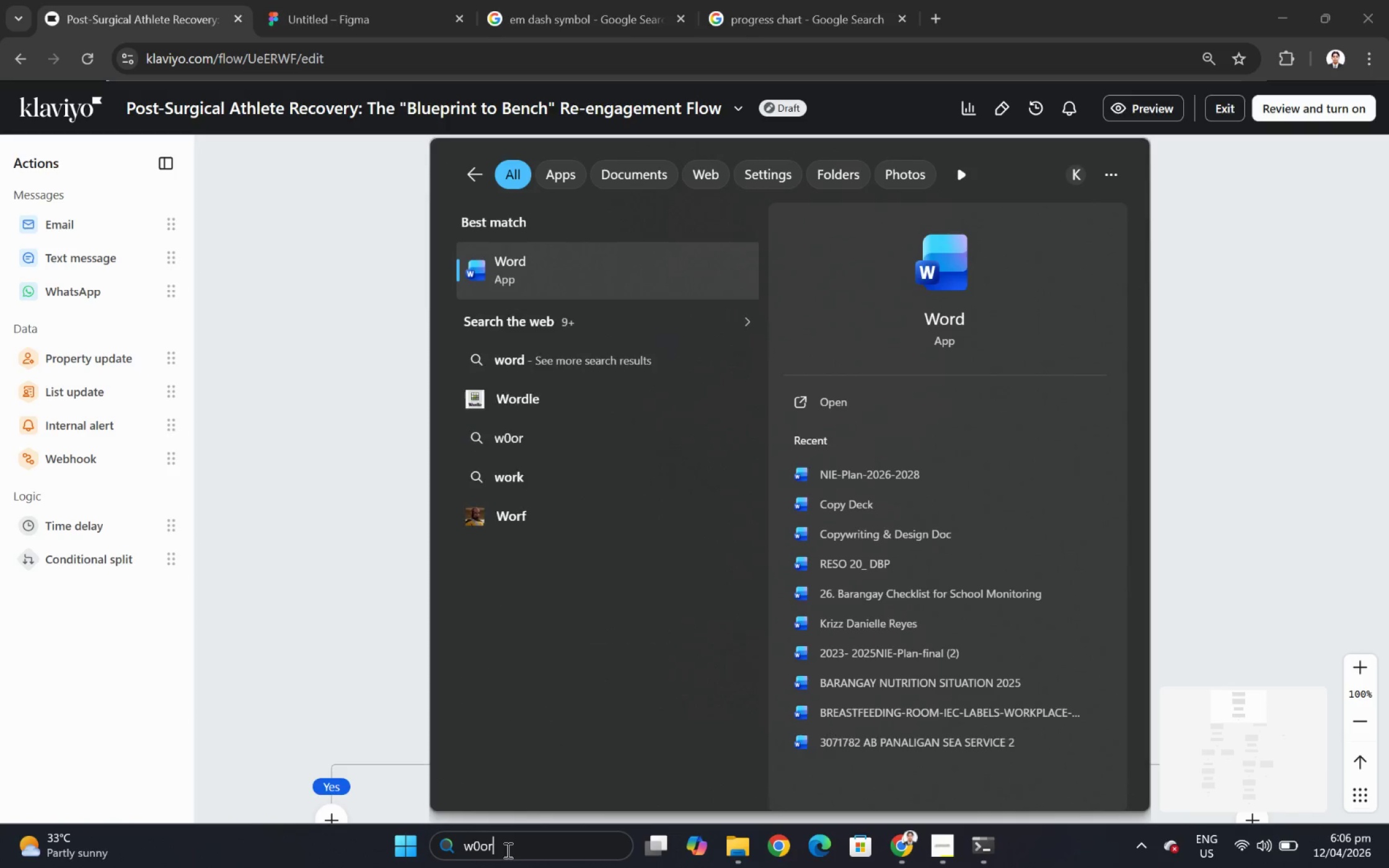 
key(Backspace)
key(Backspace)
key(Backspace)
type(ord)
 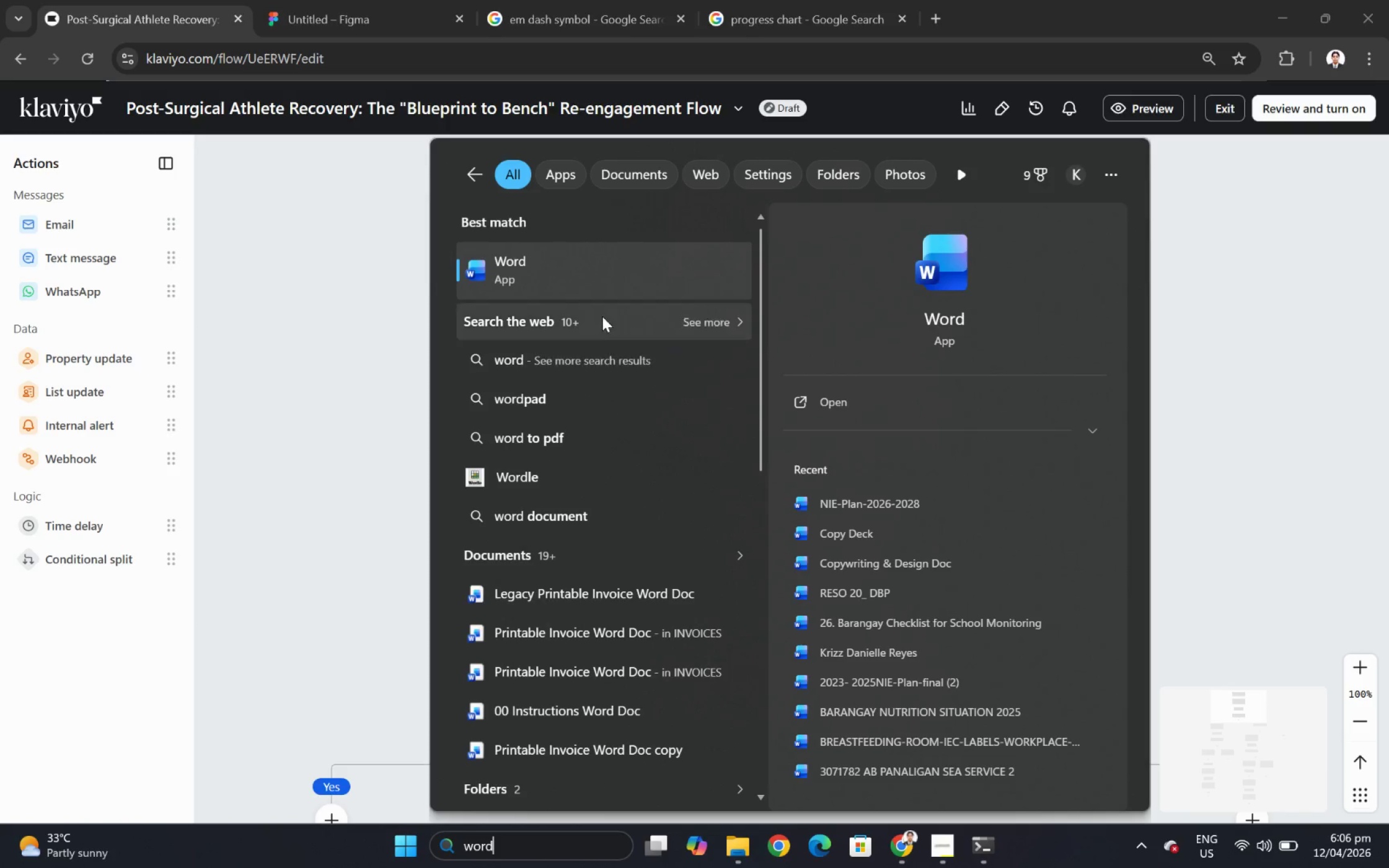 
left_click([604, 278])
 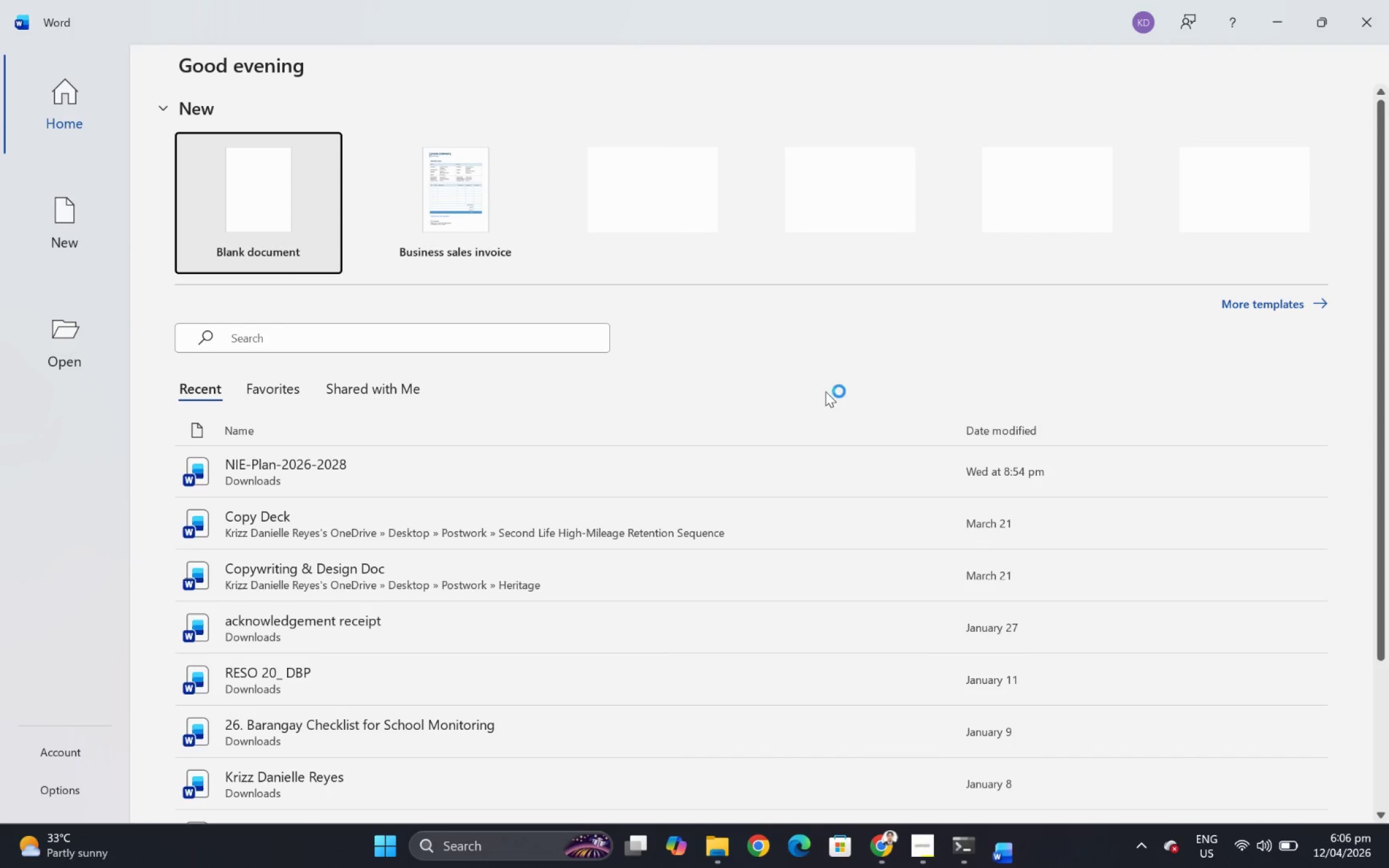 
left_click([278, 222])
 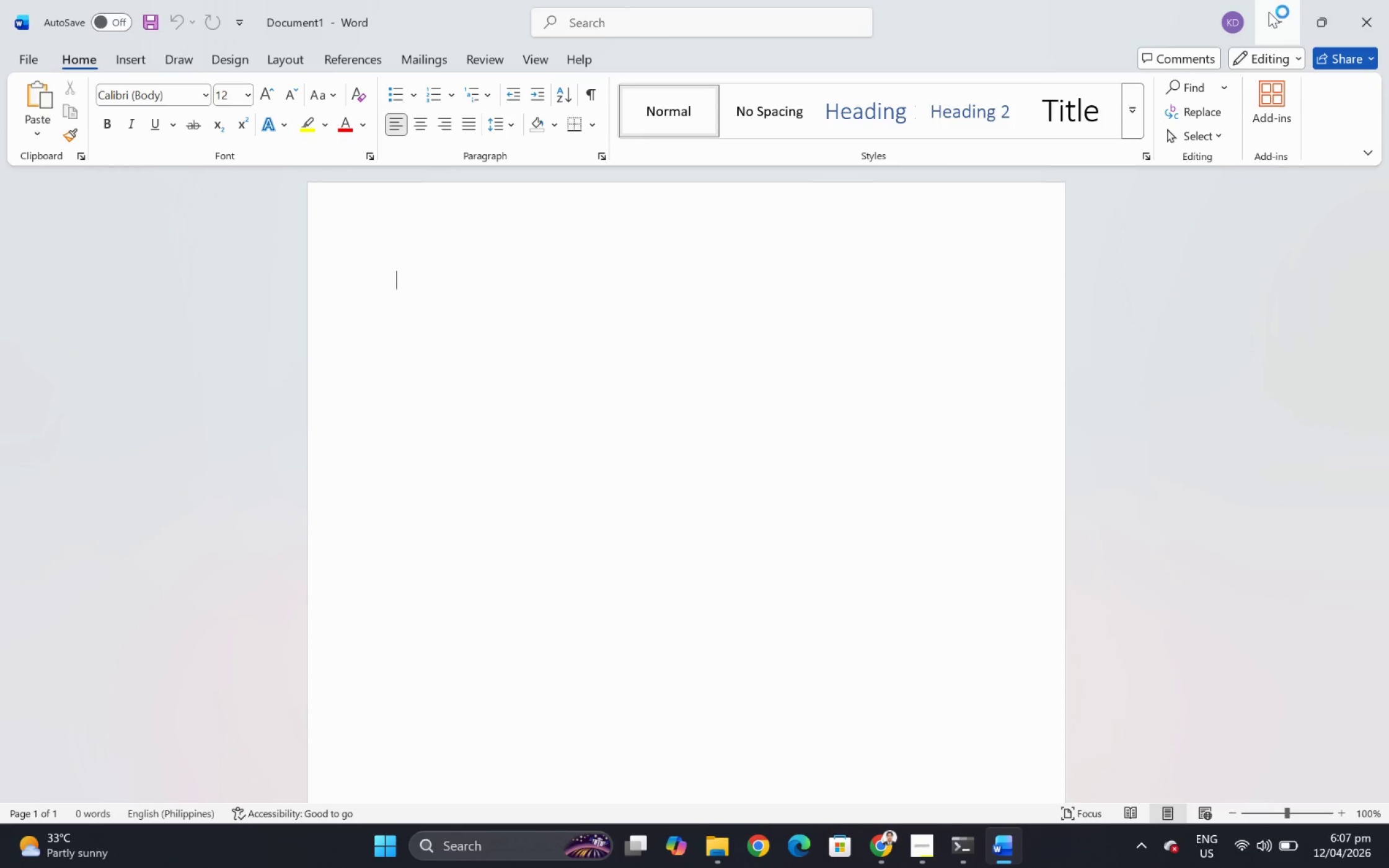 
left_click([1268, 12])
 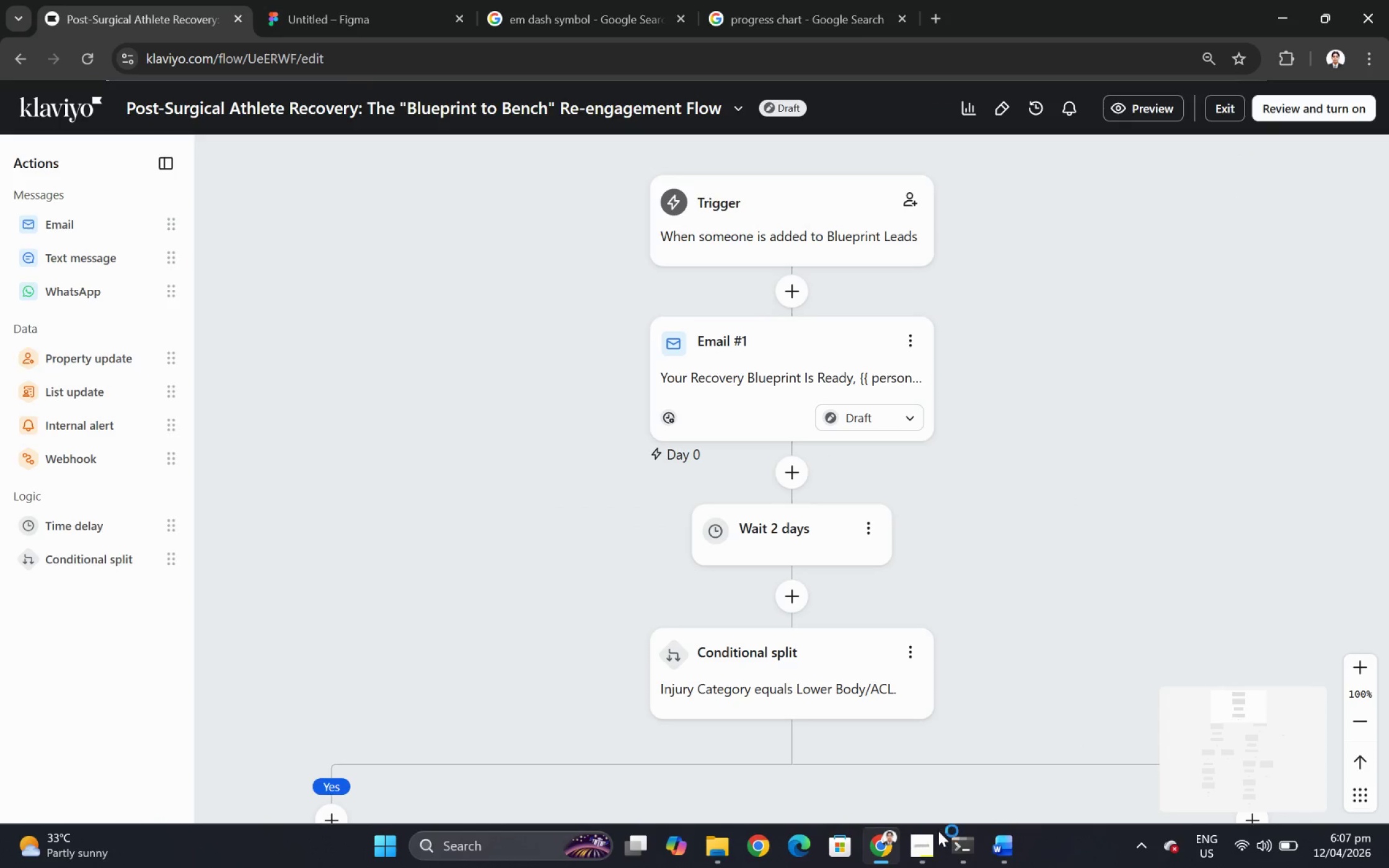 
left_click([928, 846])